 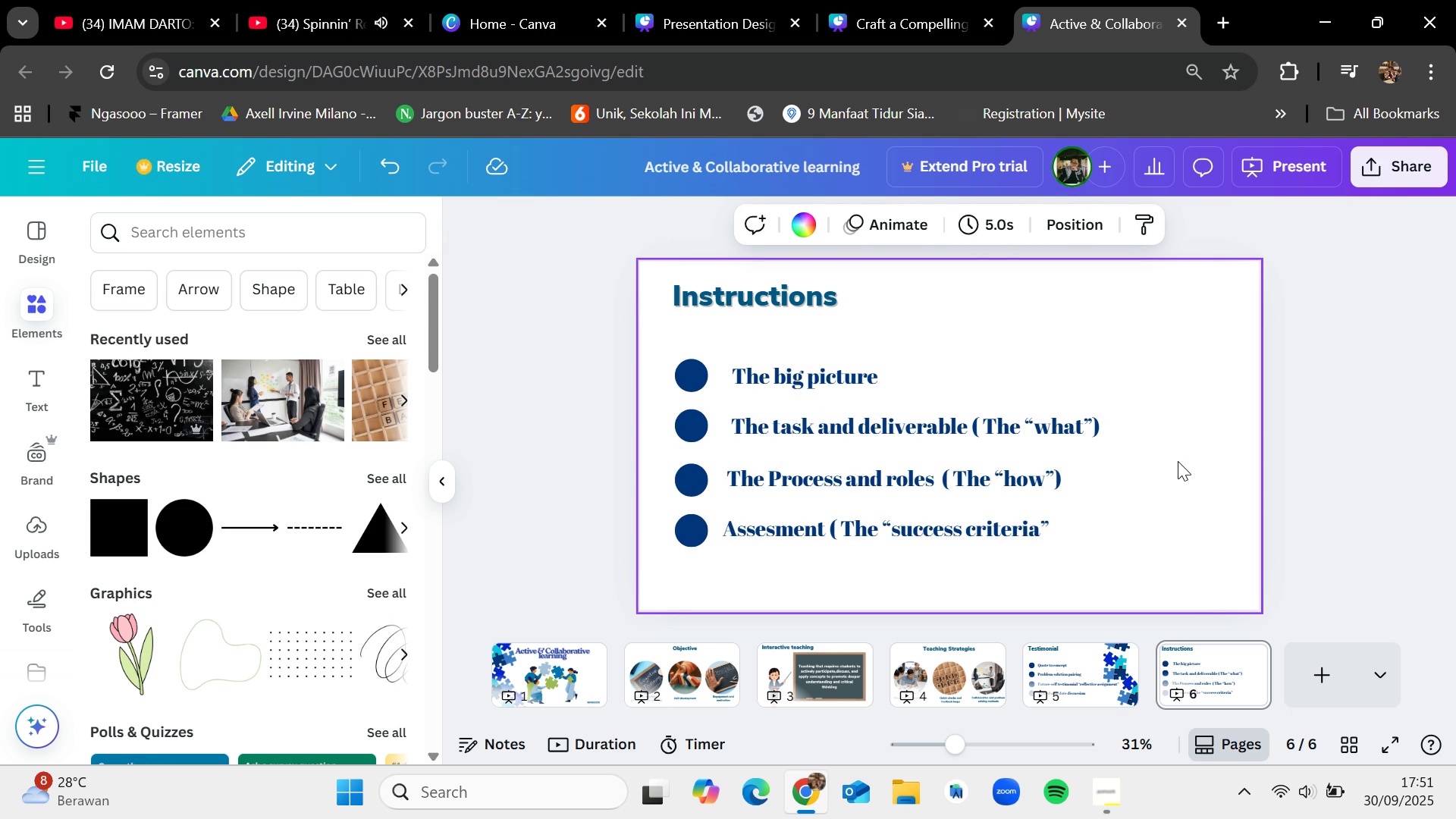 
left_click([236, 237])
 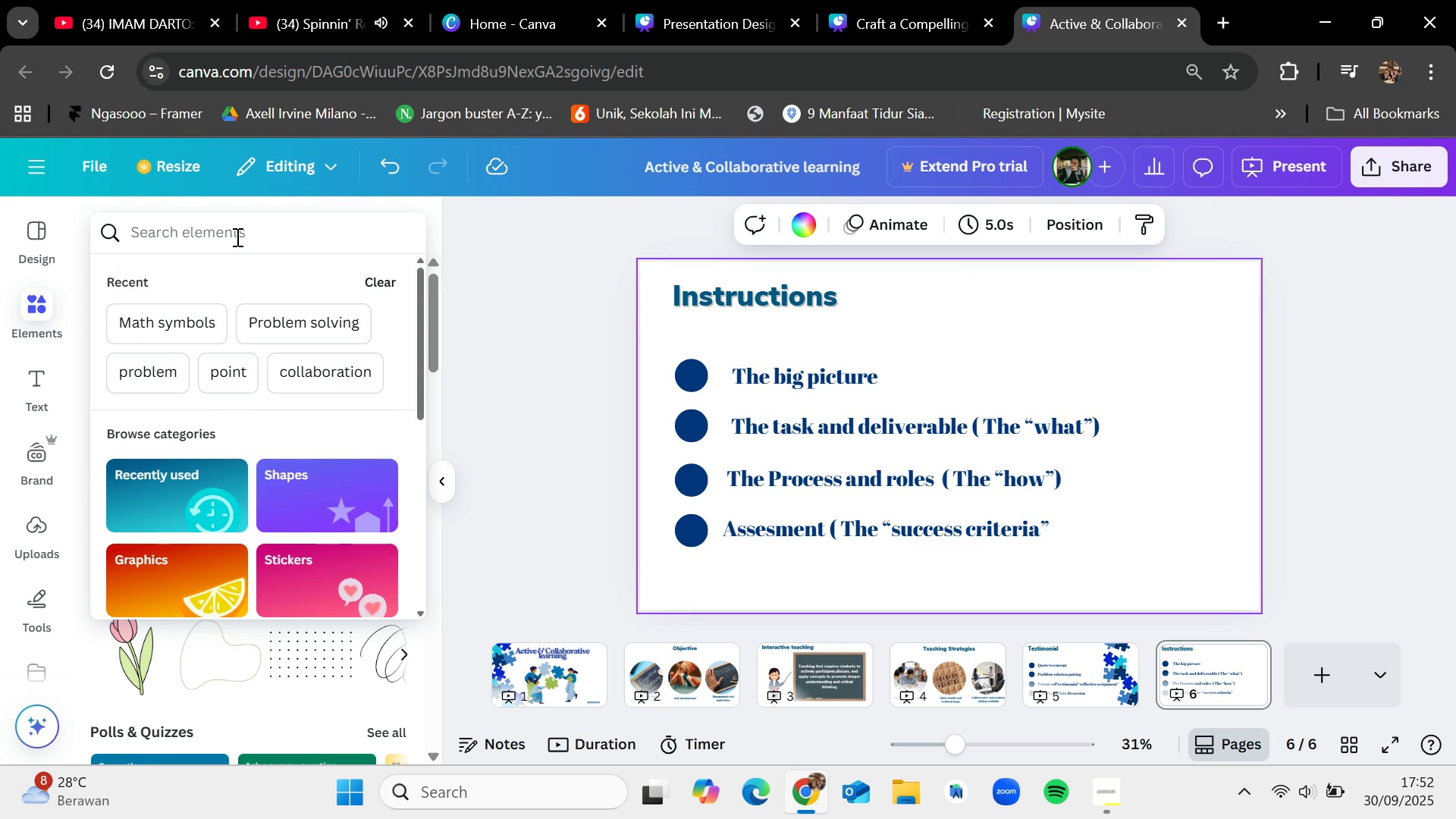 
type(instruction)
 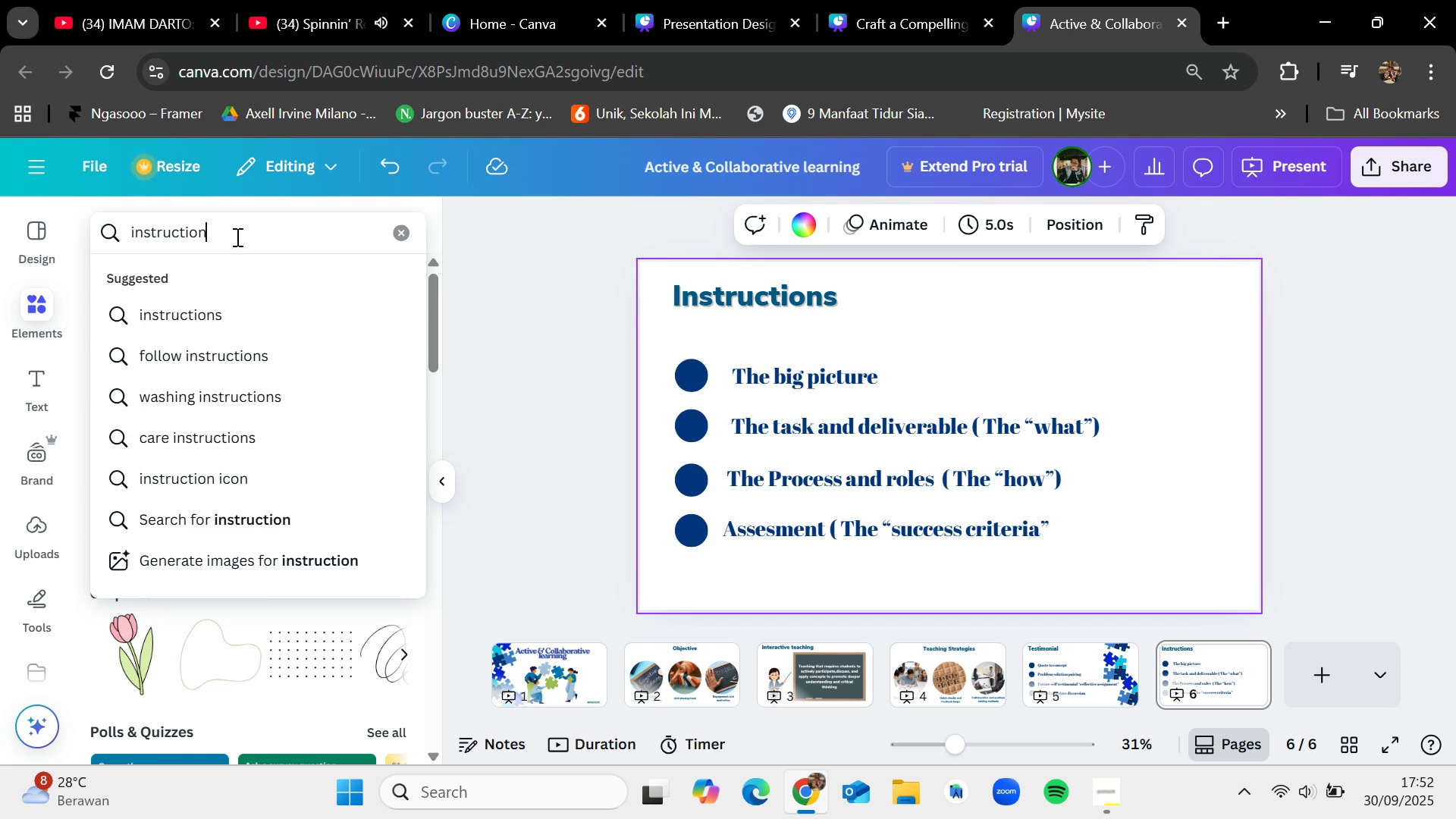 
key(Enter)
 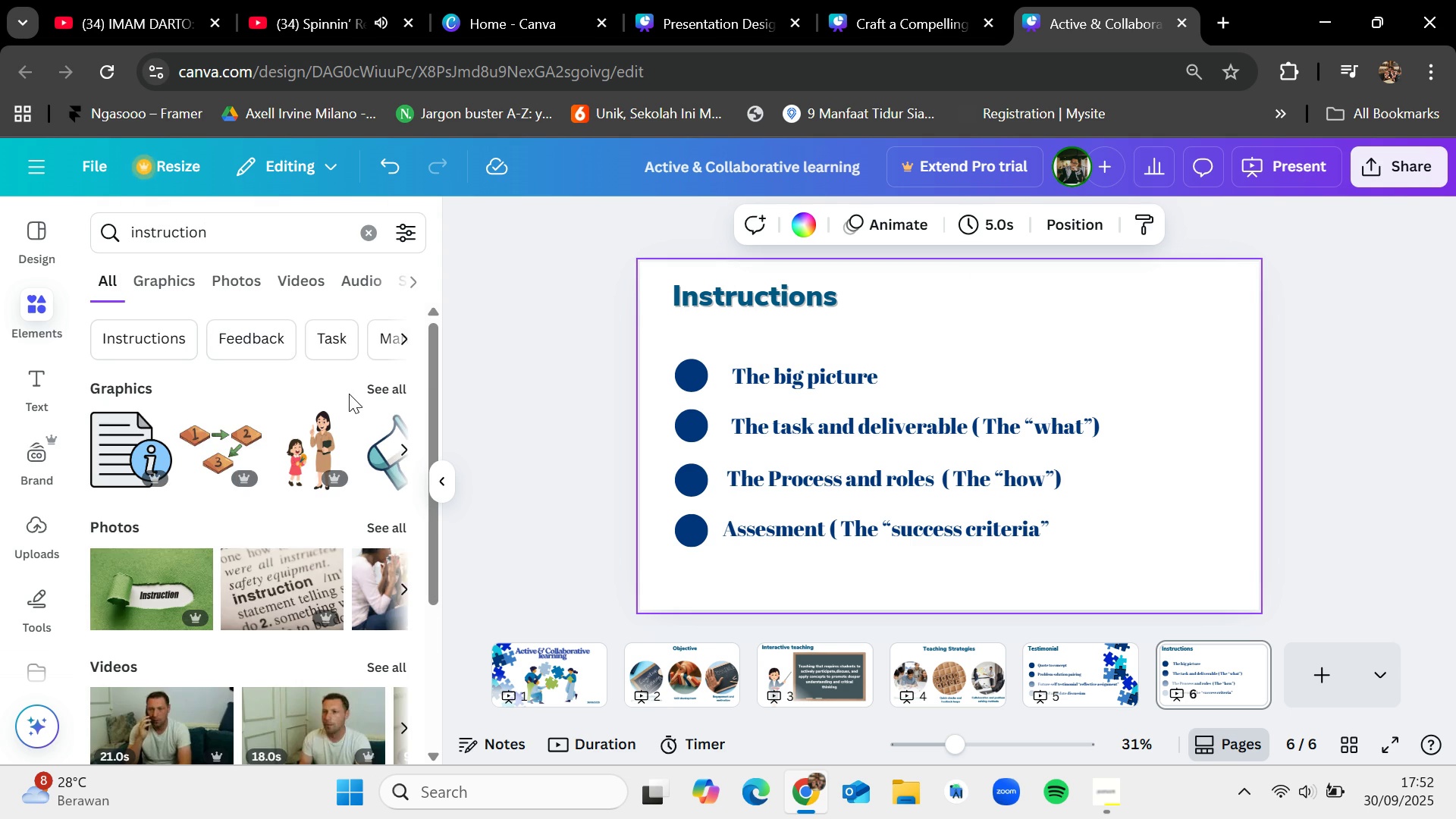 
left_click([381, 386])
 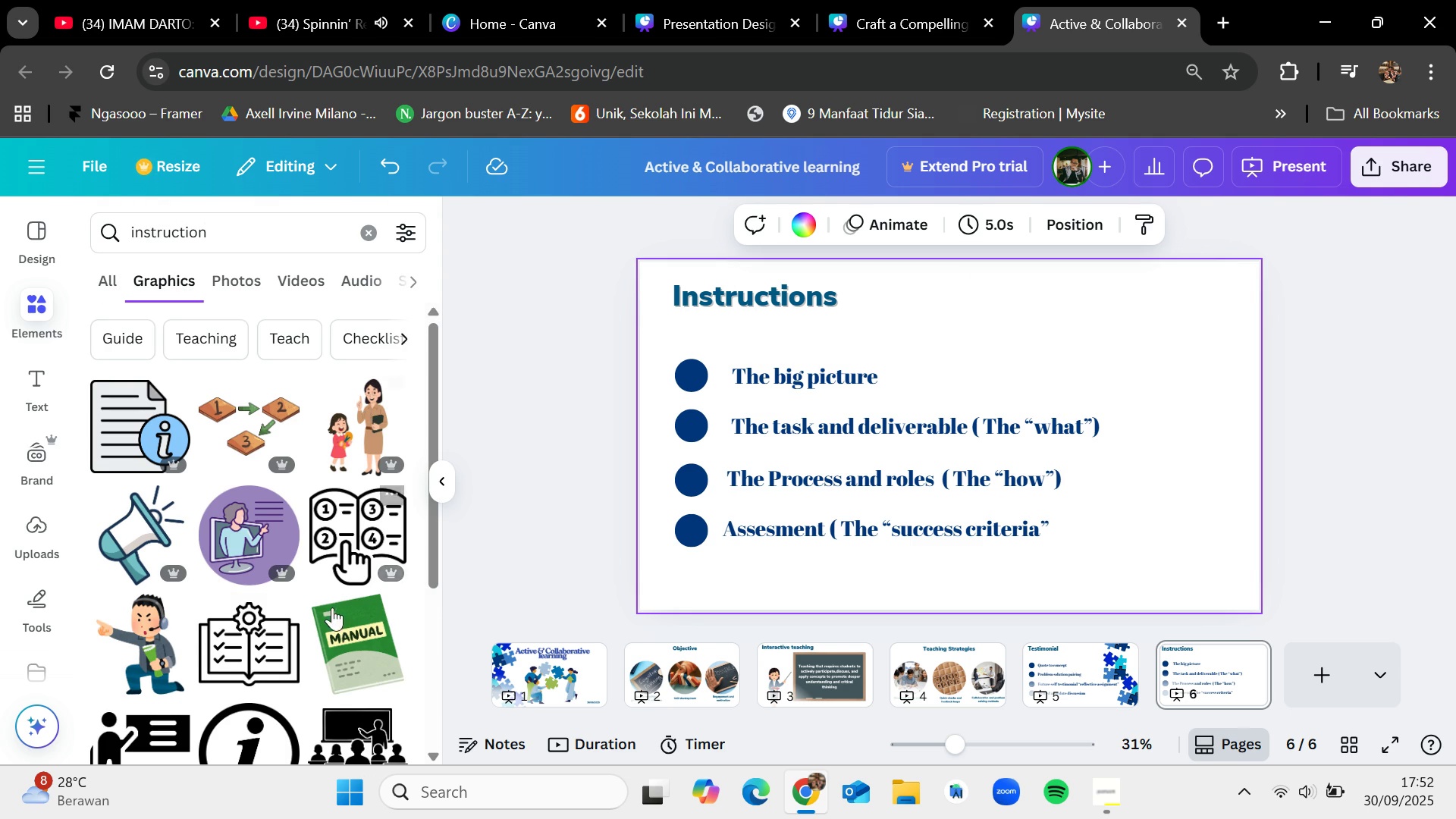 
scroll: coordinate [275, 676], scroll_direction: down, amount: 3.0
 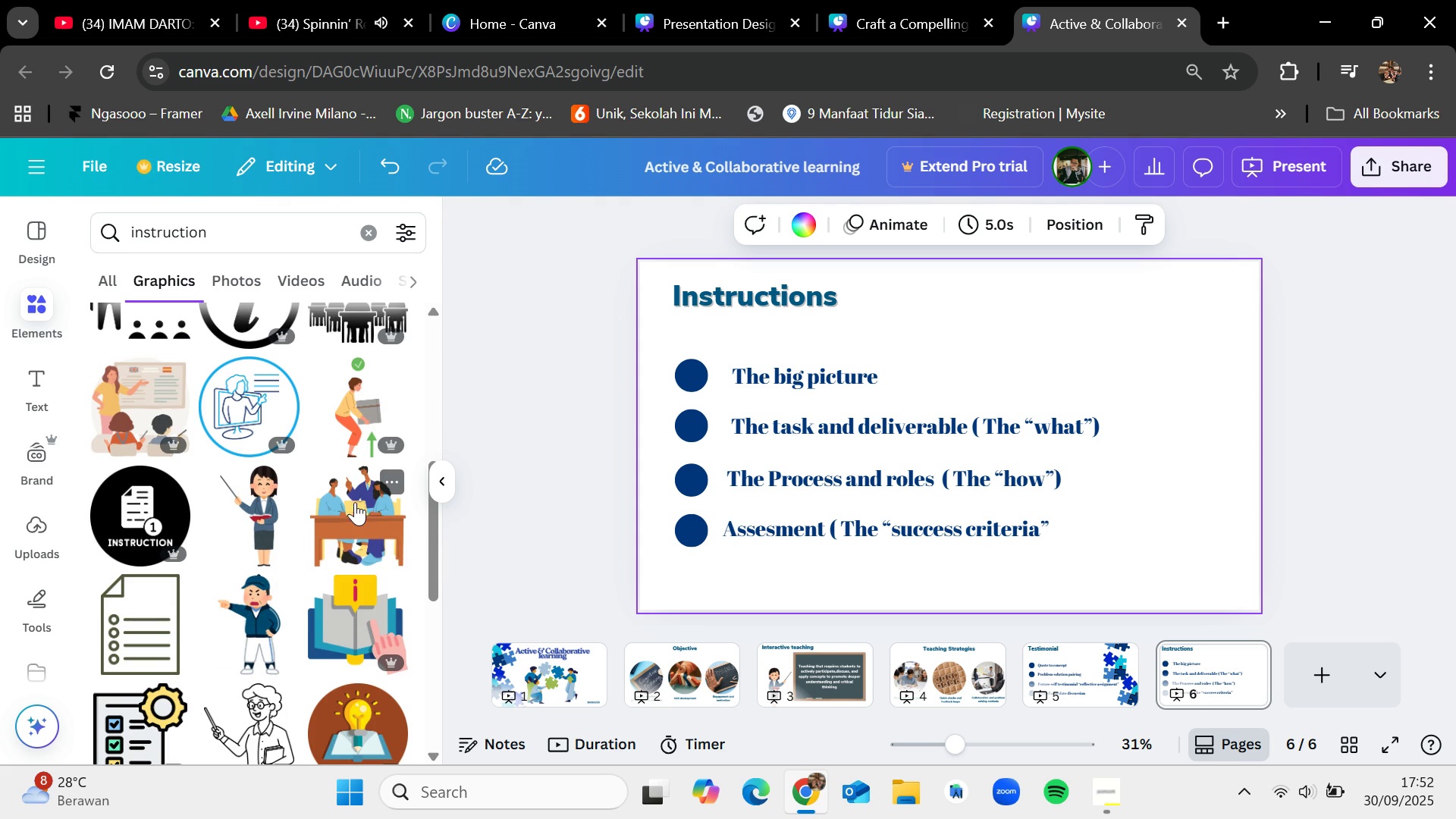 
wait(6.36)
 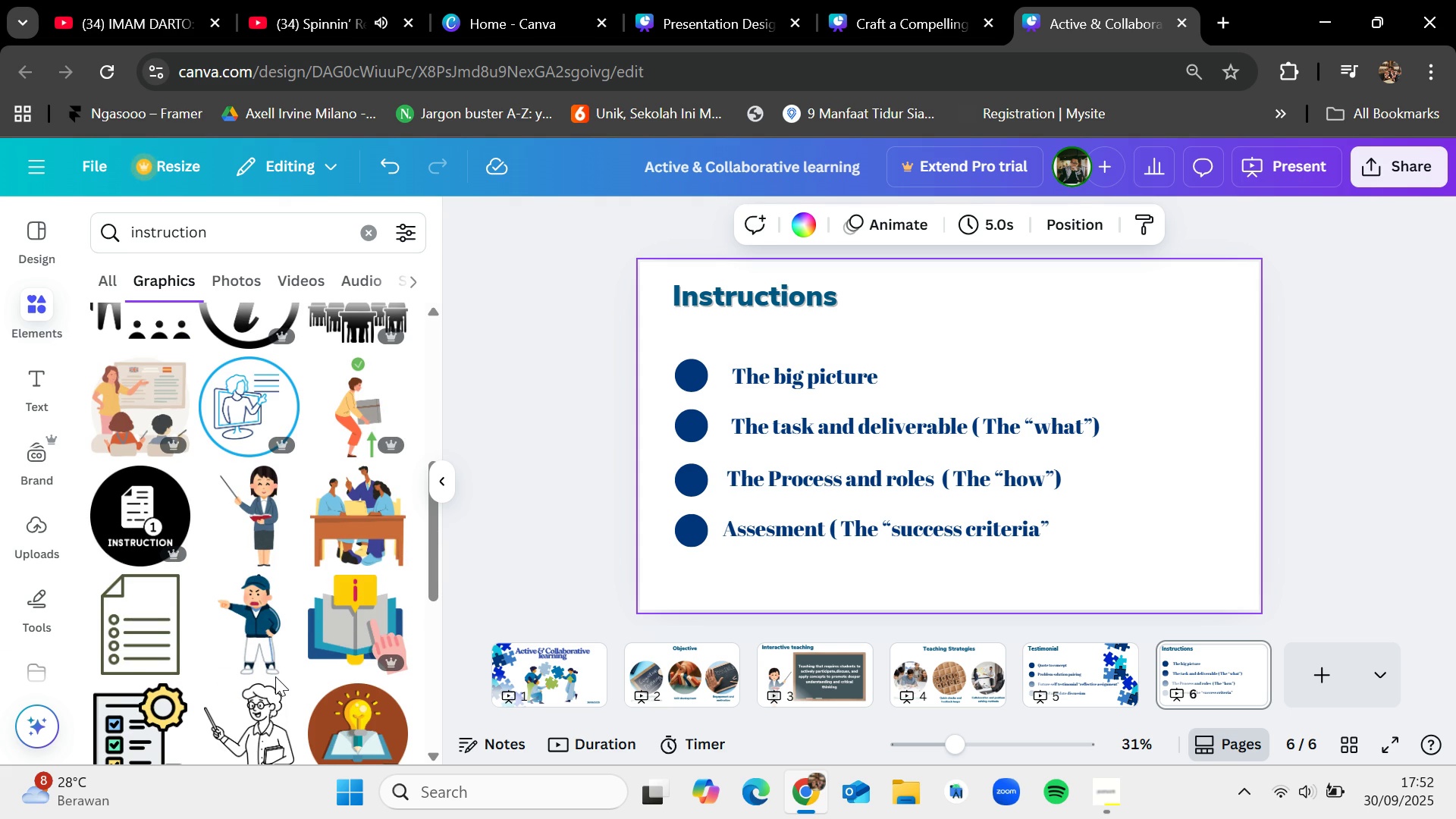 
scroll: coordinate [362, 507], scroll_direction: down, amount: 1.0